 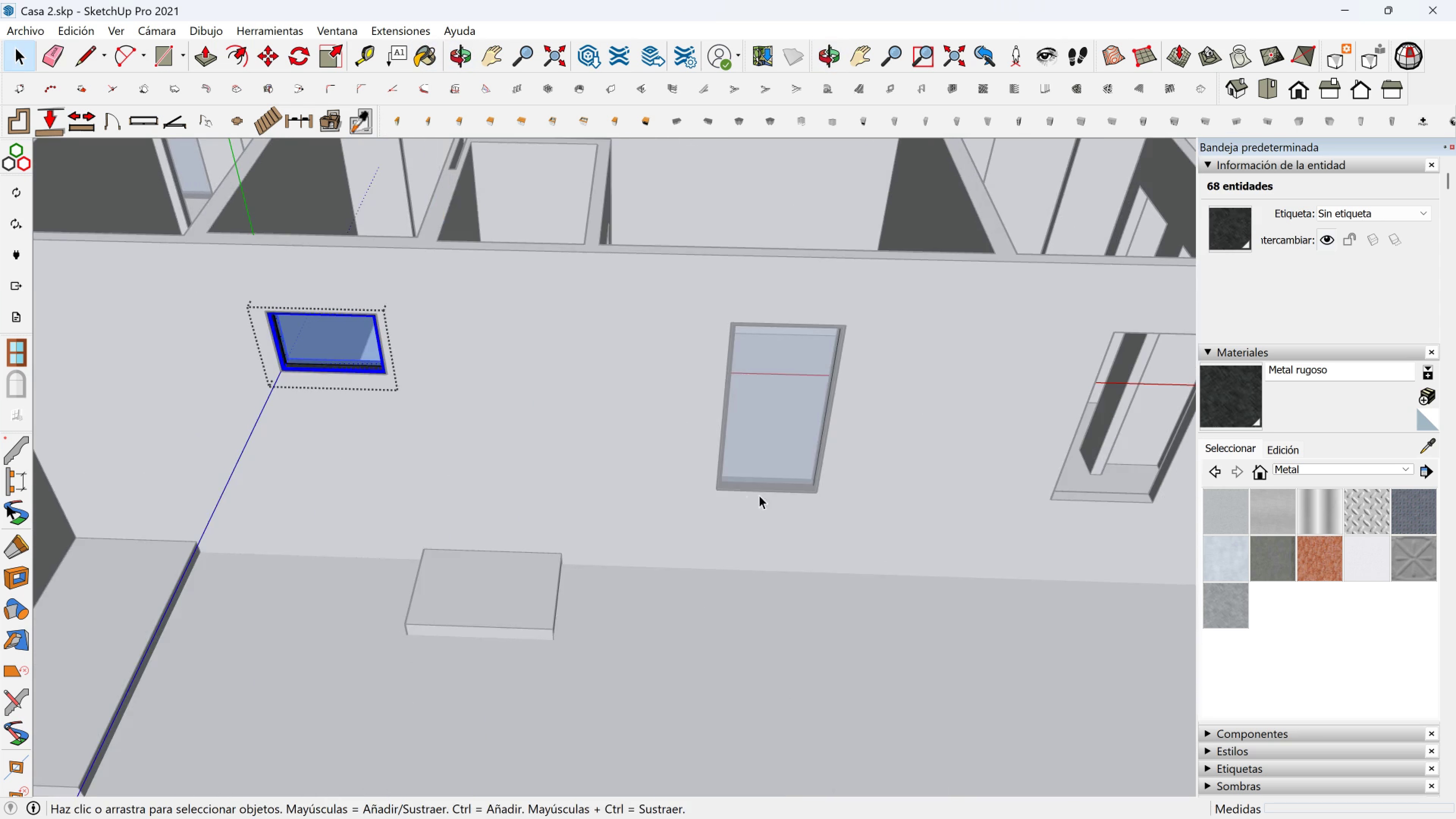 
key(Escape)
 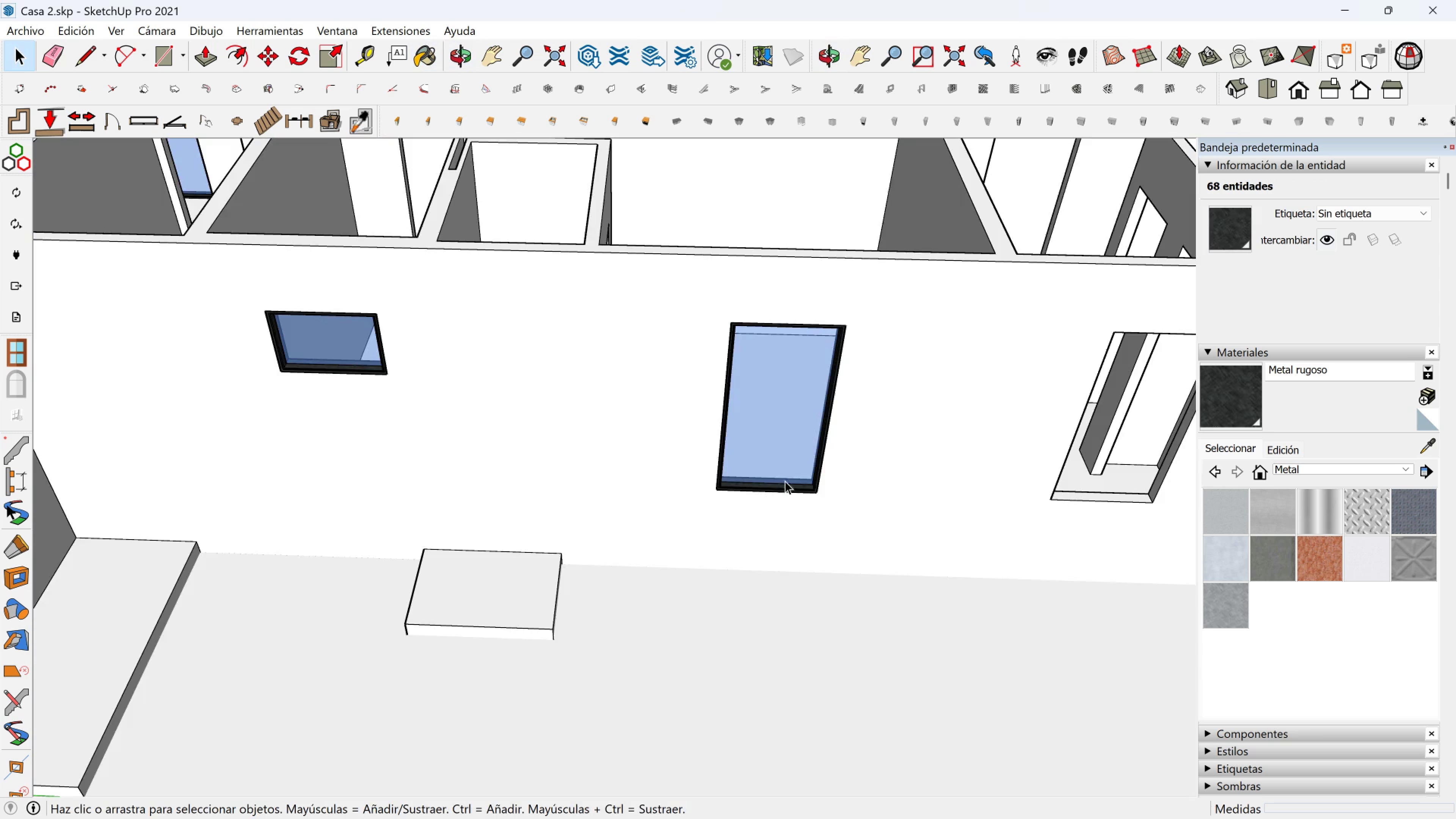 
left_click([785, 481])
 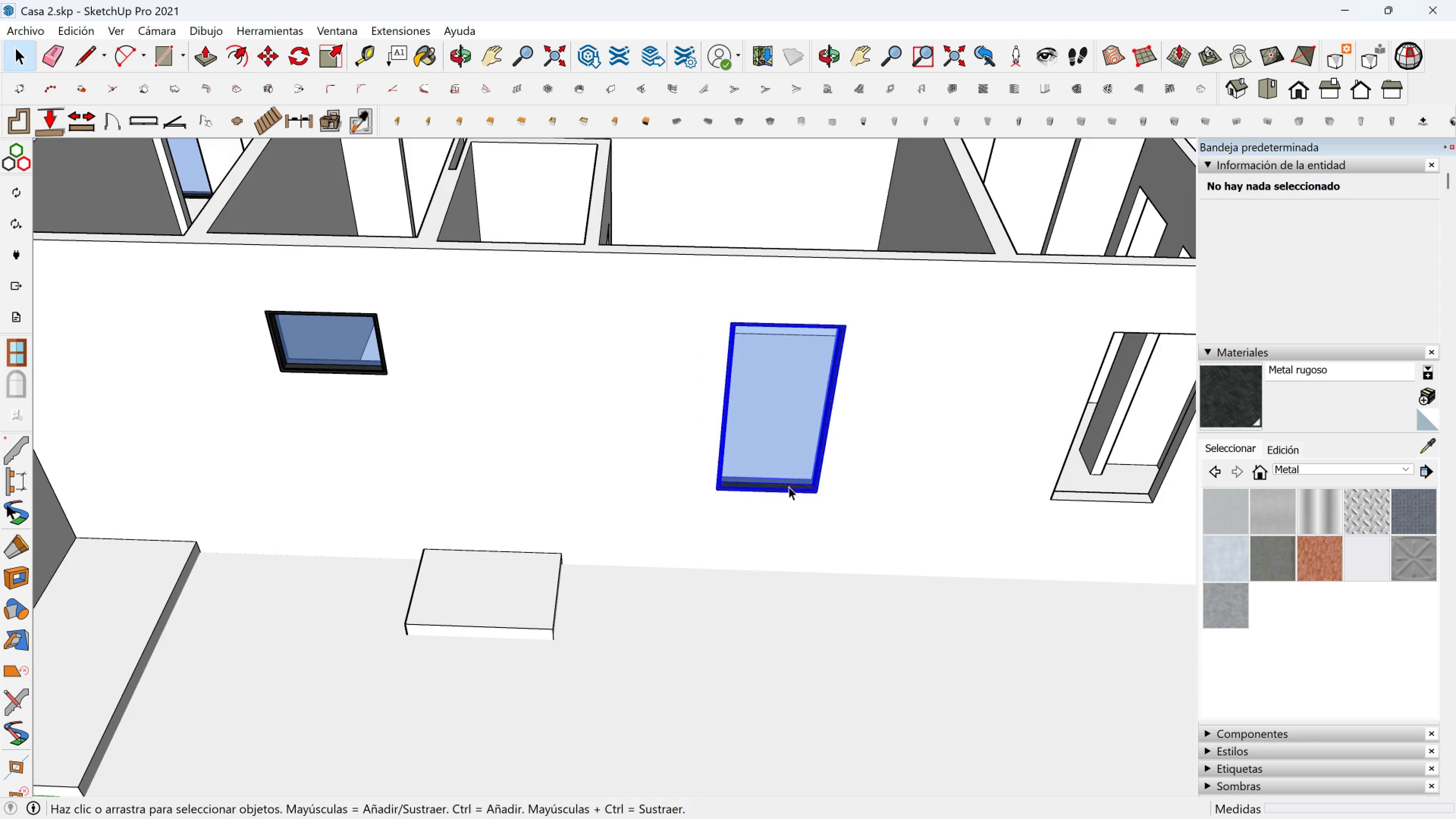 
scroll: coordinate [789, 486], scroll_direction: up, amount: 3.0
 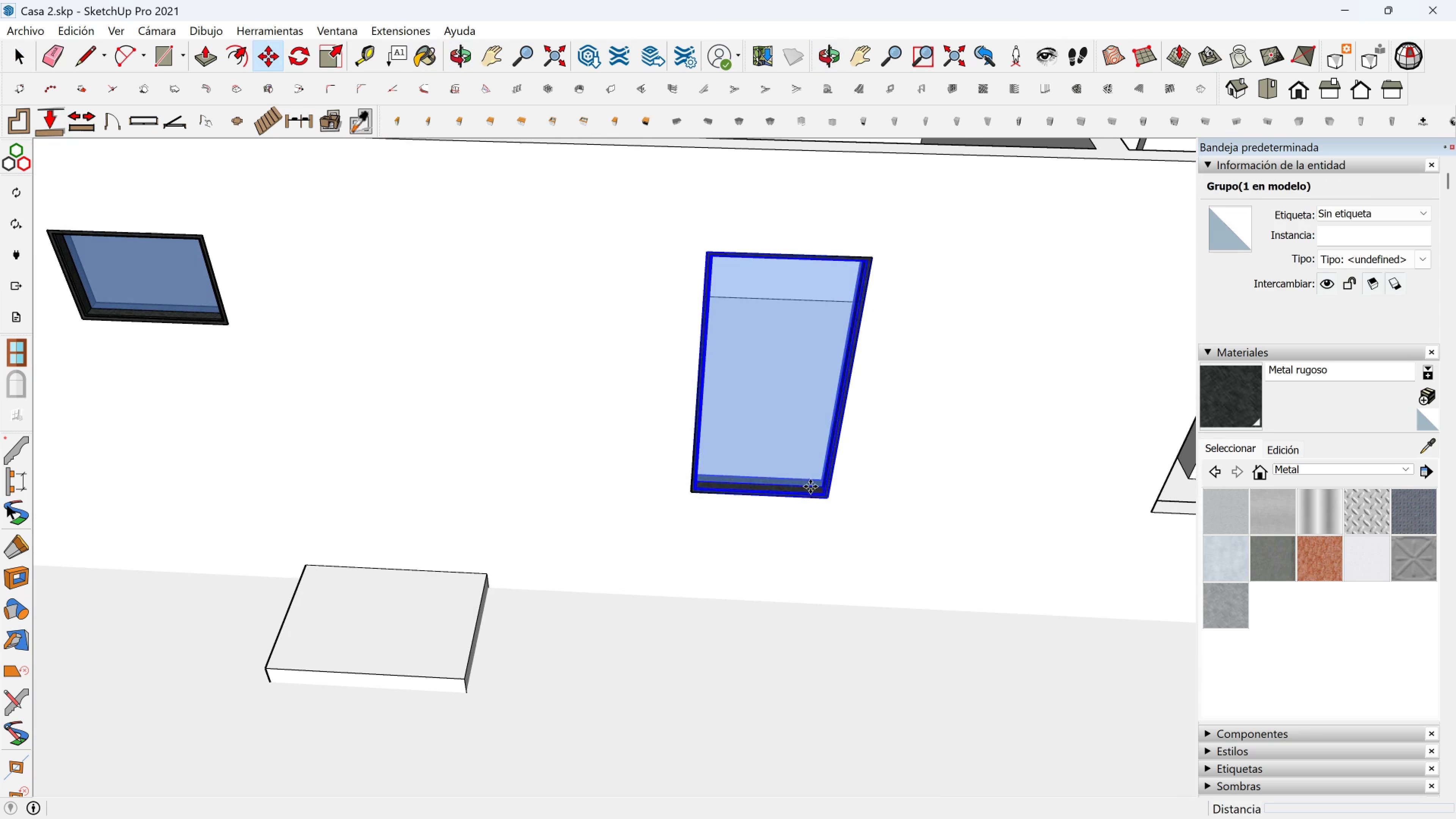 
key(M)
 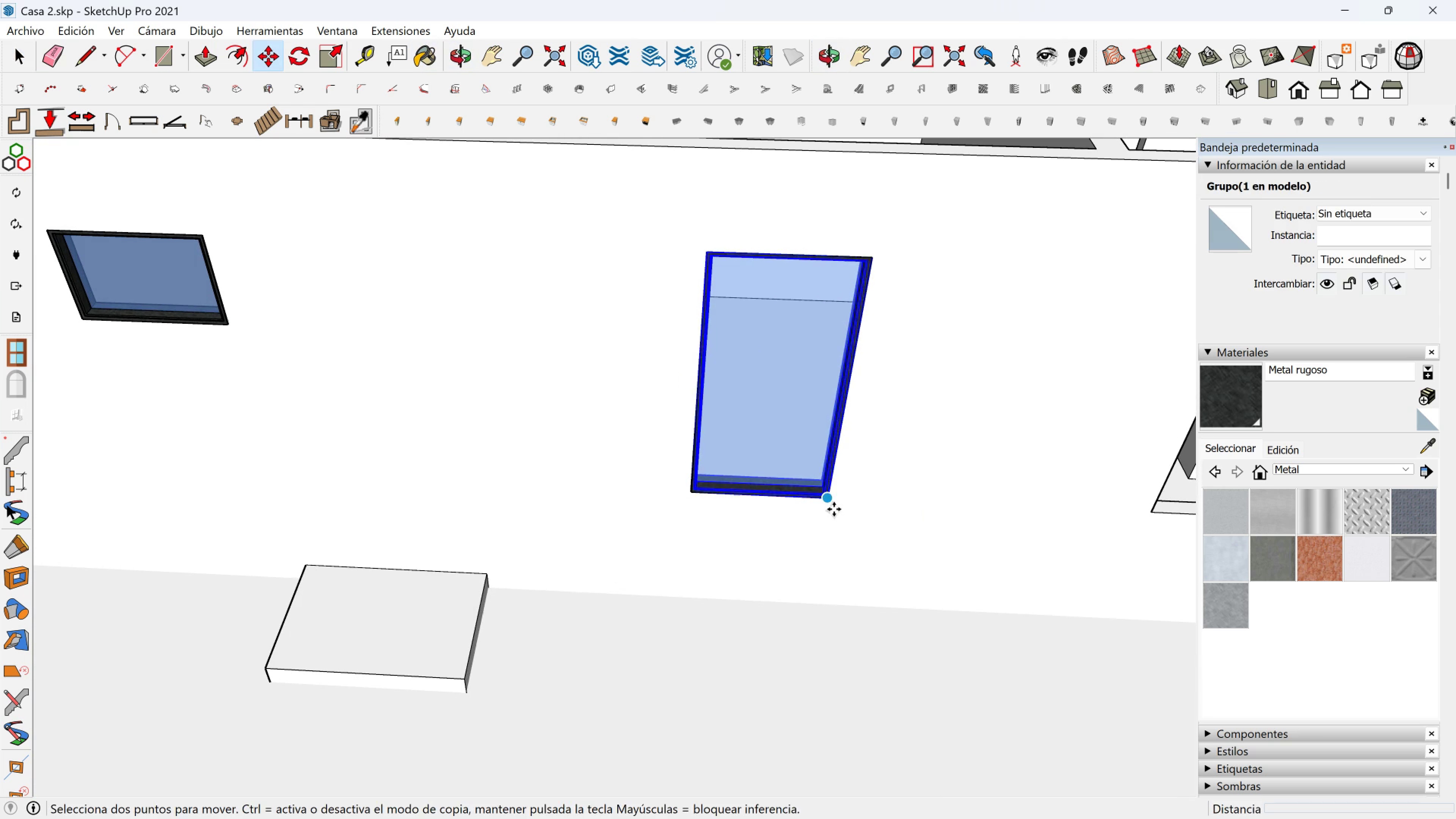 
key(Control+ControlLeft)
 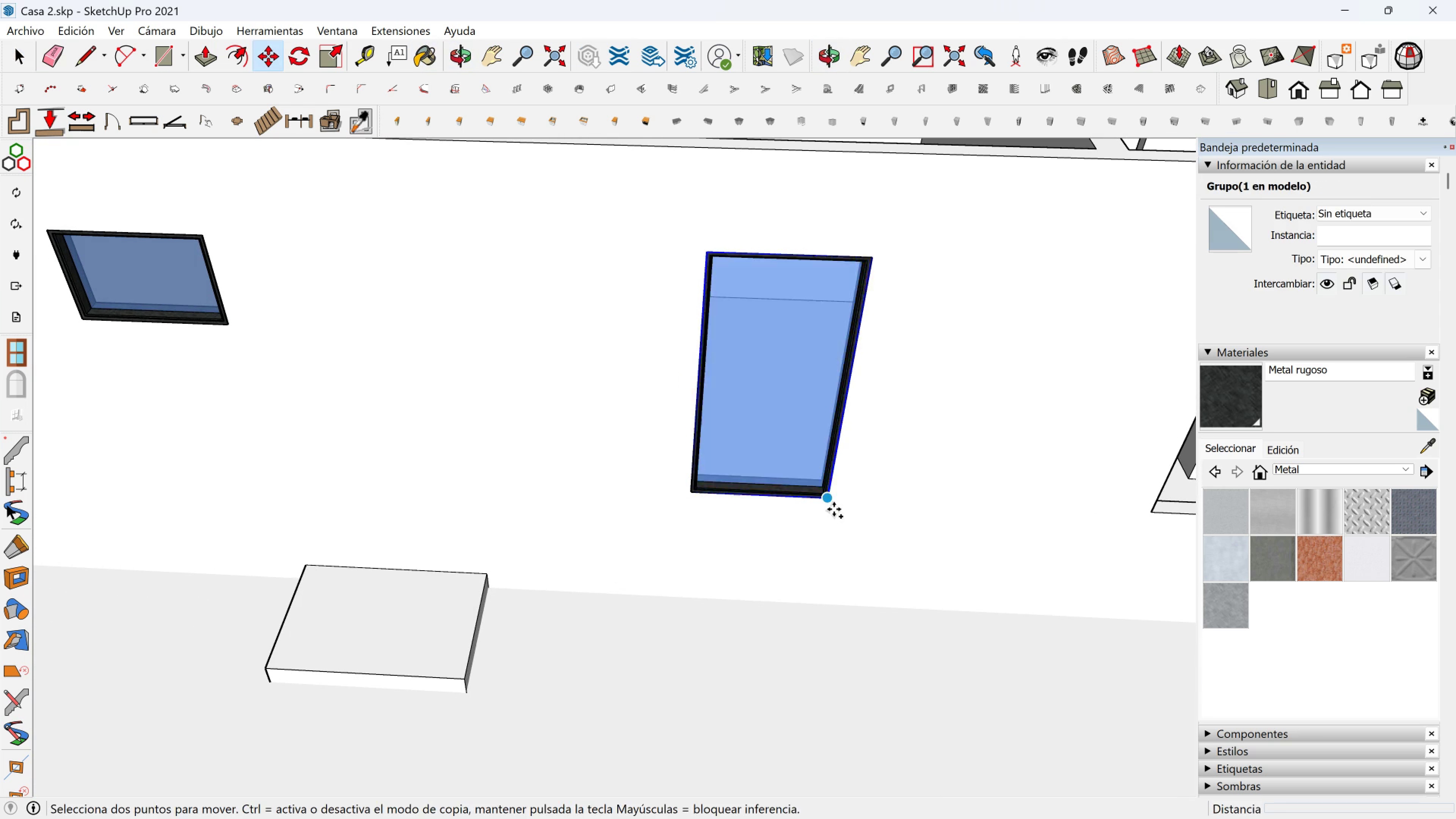 
left_click([834, 509])
 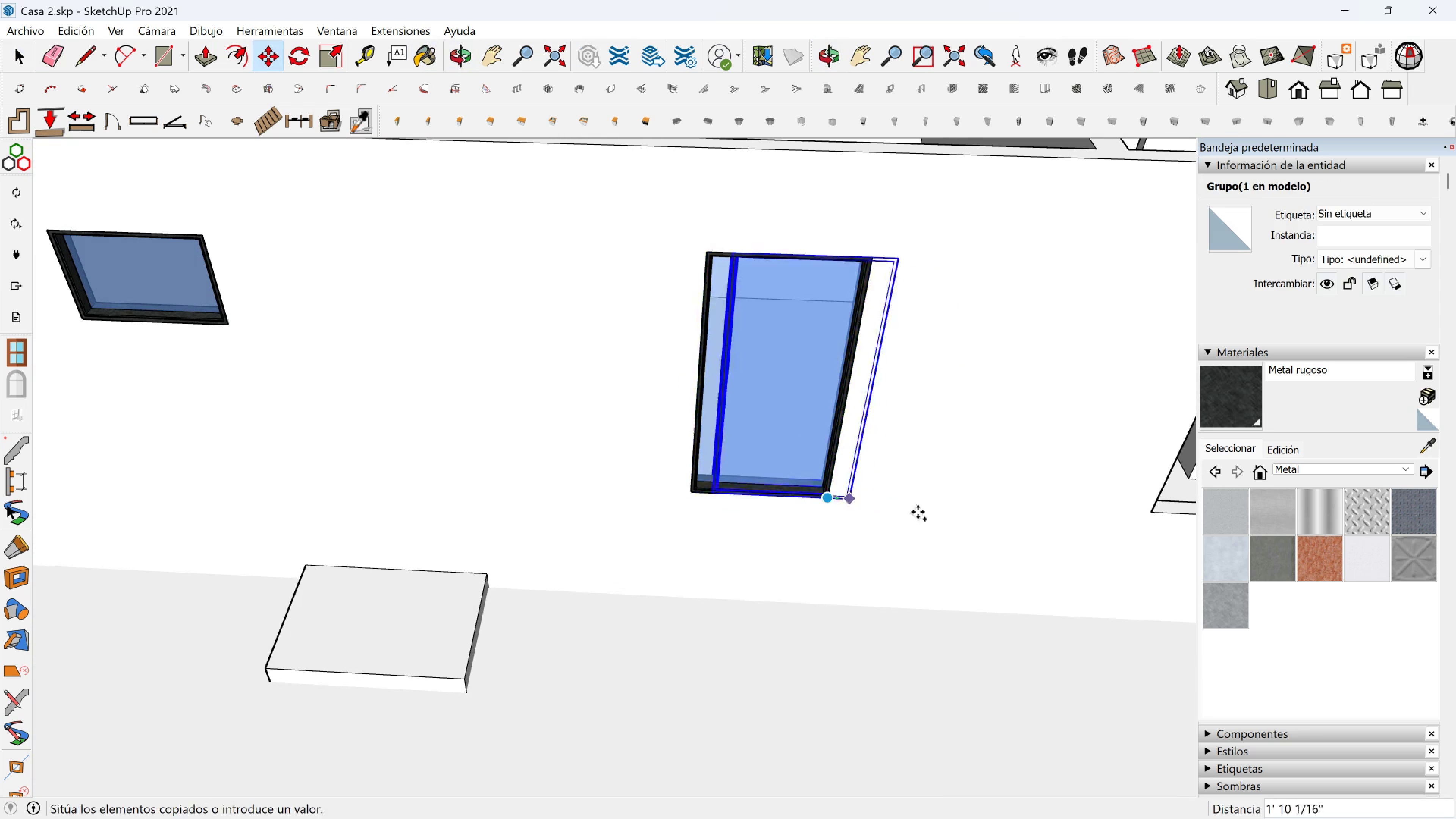 
scroll: coordinate [928, 512], scroll_direction: down, amount: 2.0